 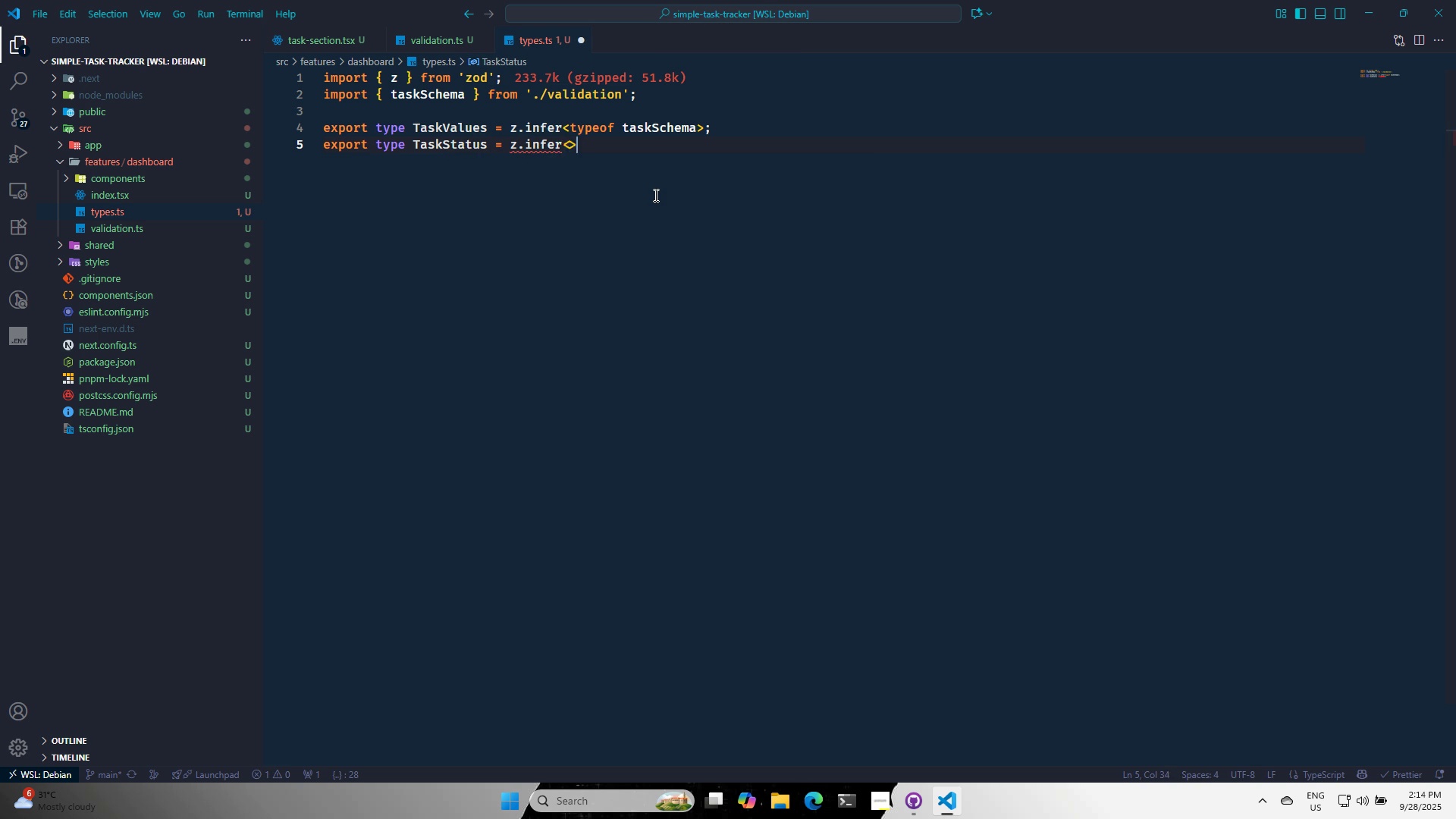 
key(Shift+Period)
 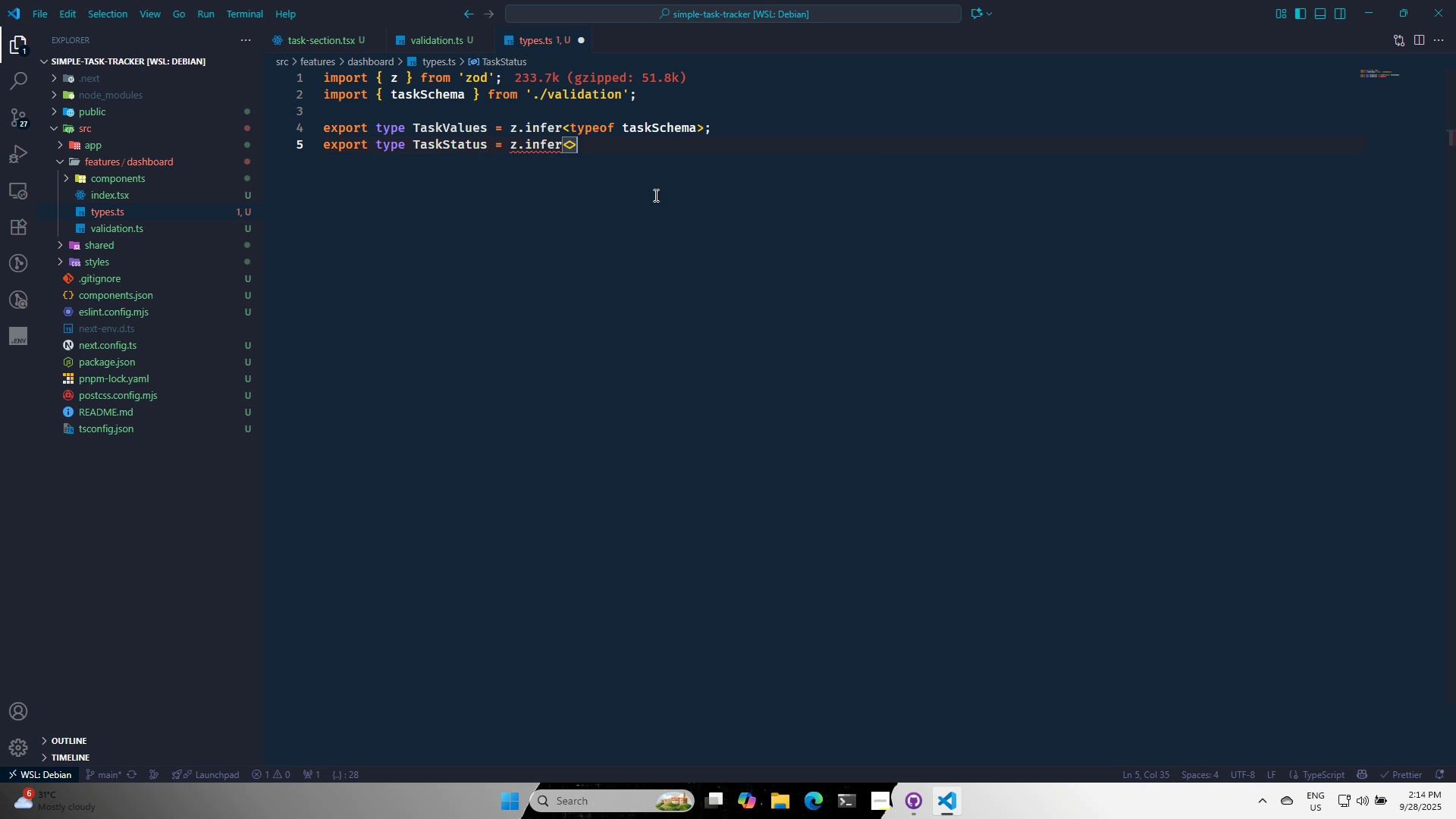 
key(ArrowLeft)
 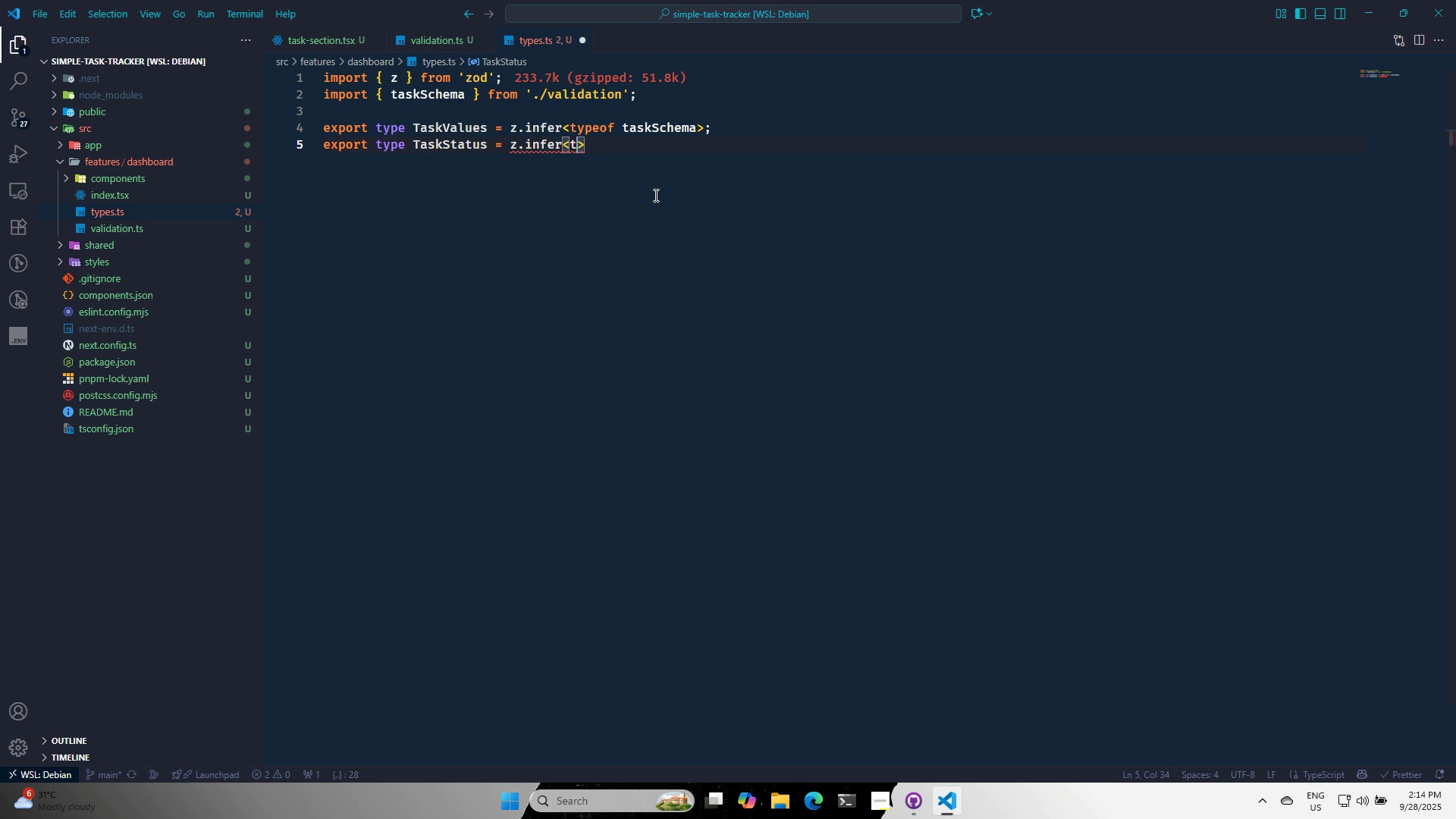 
type(ty)
 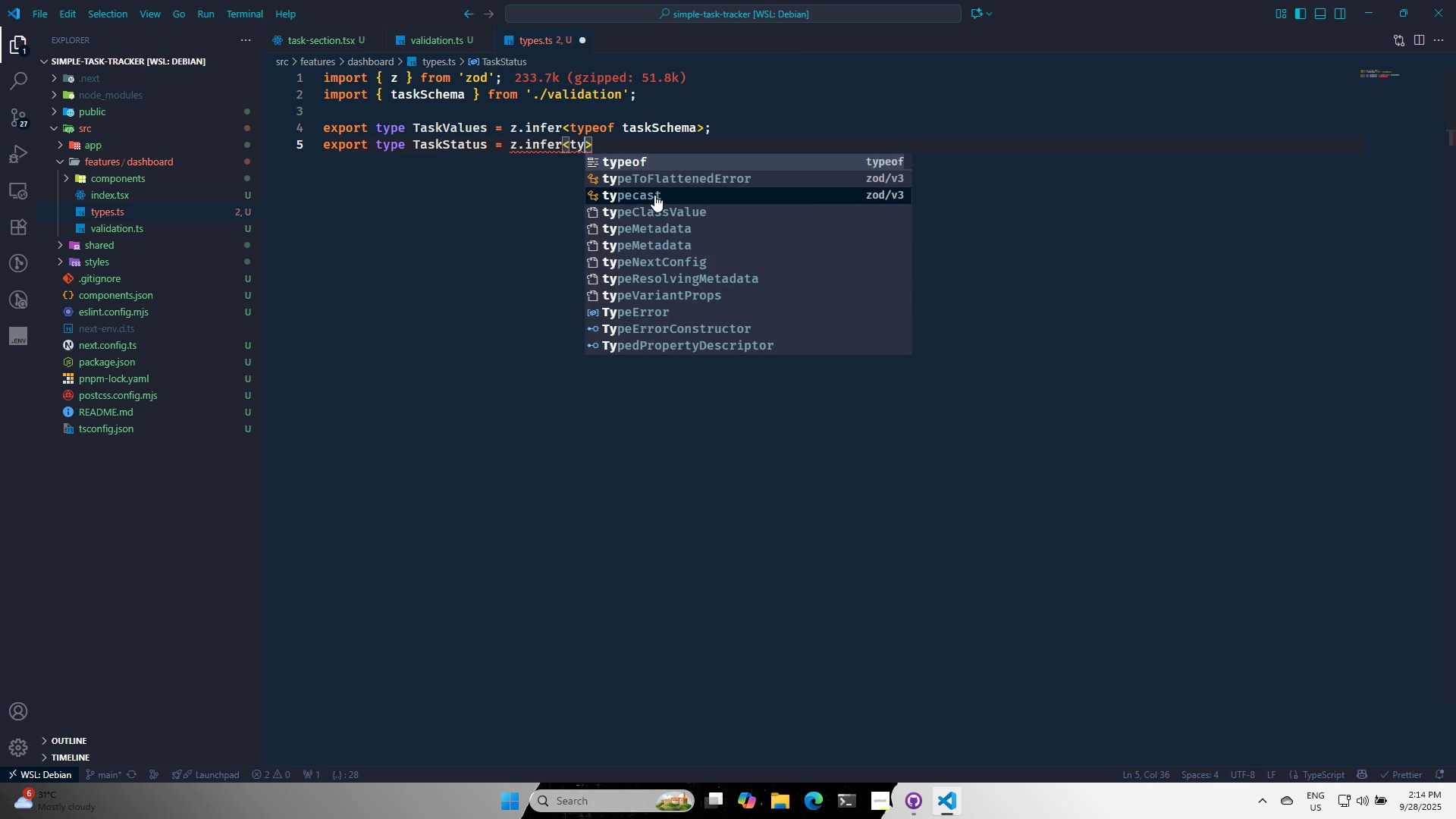 
key(Enter)
 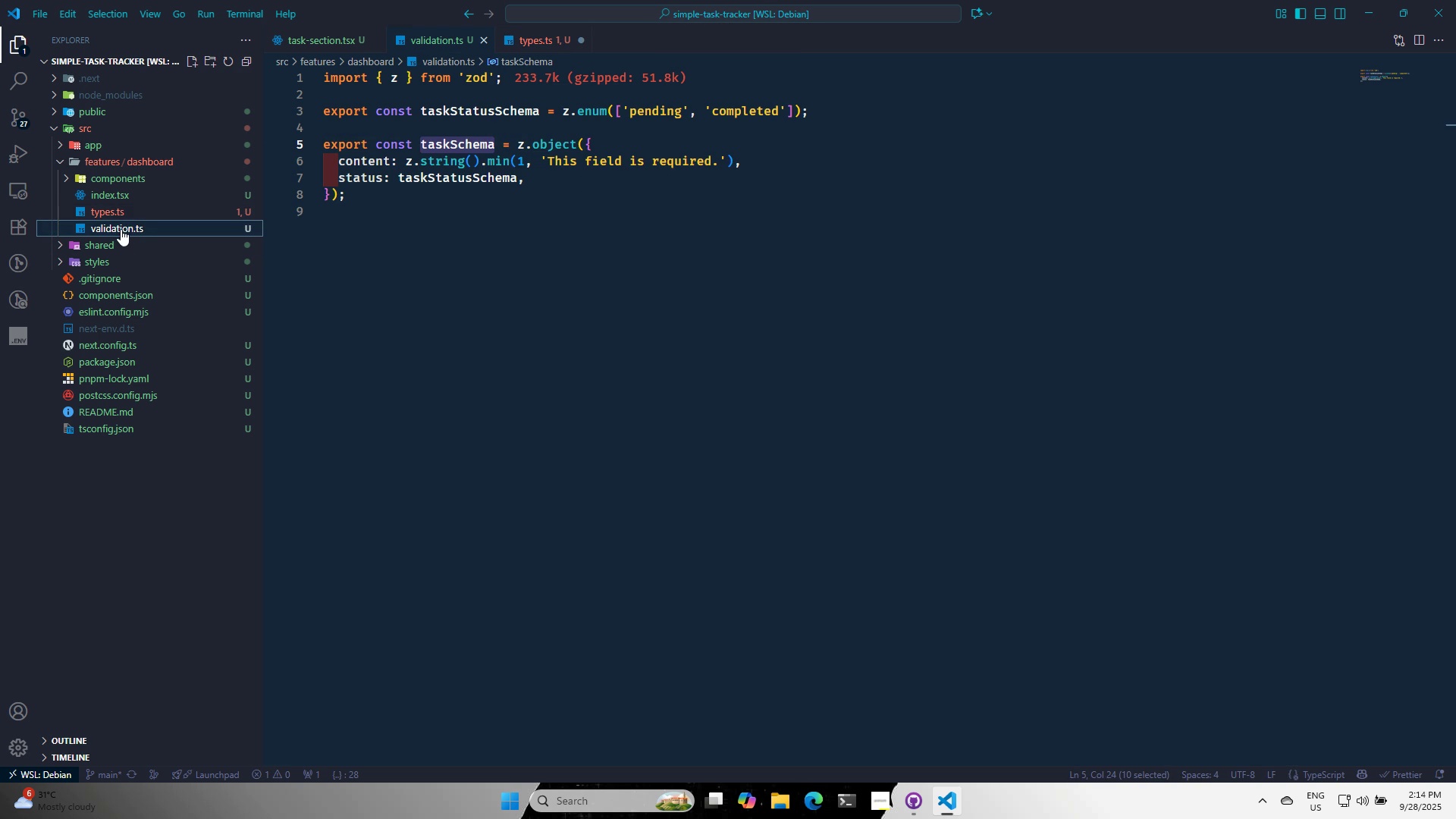 
double_click([474, 113])